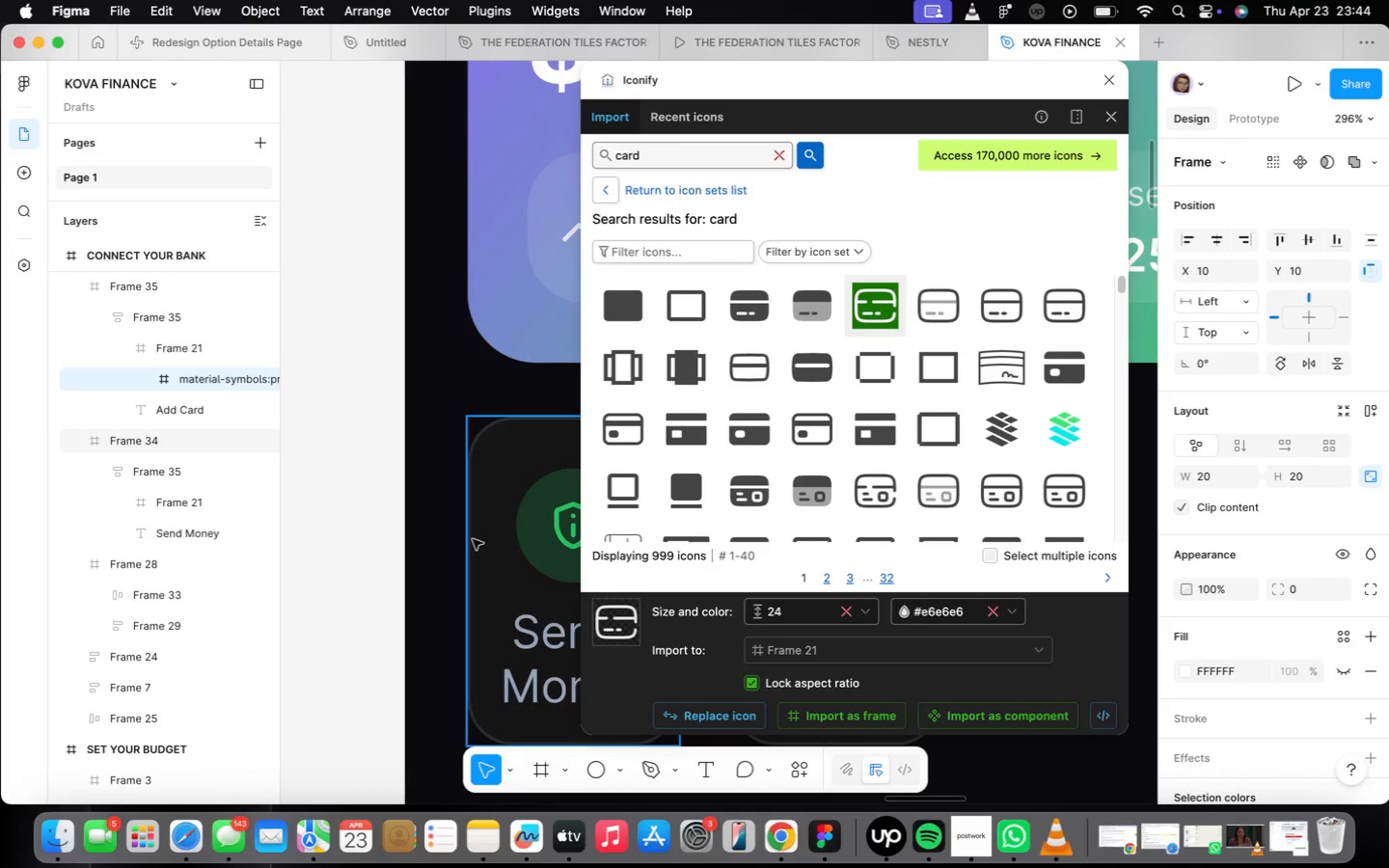 
left_click([861, 433])
 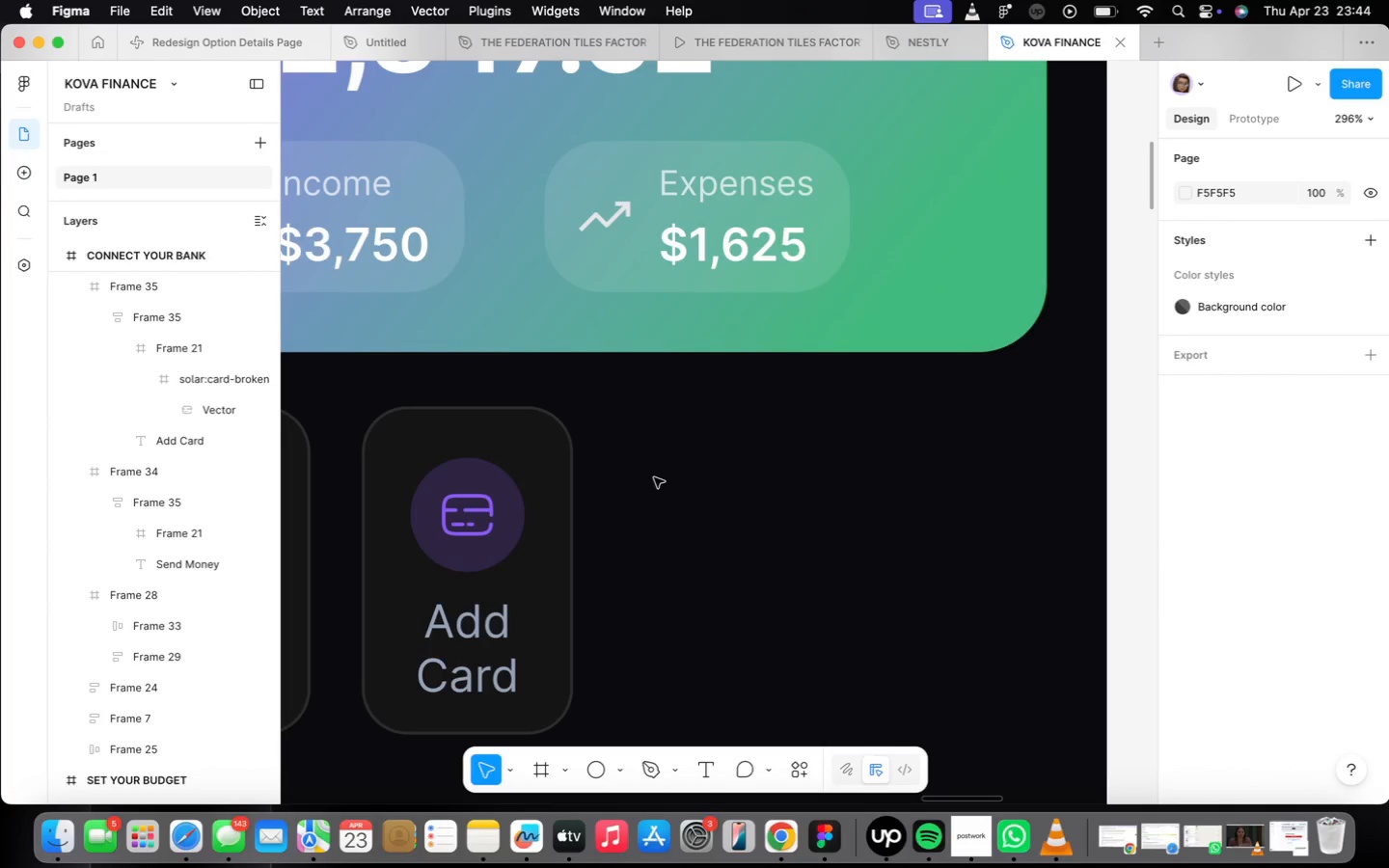 